 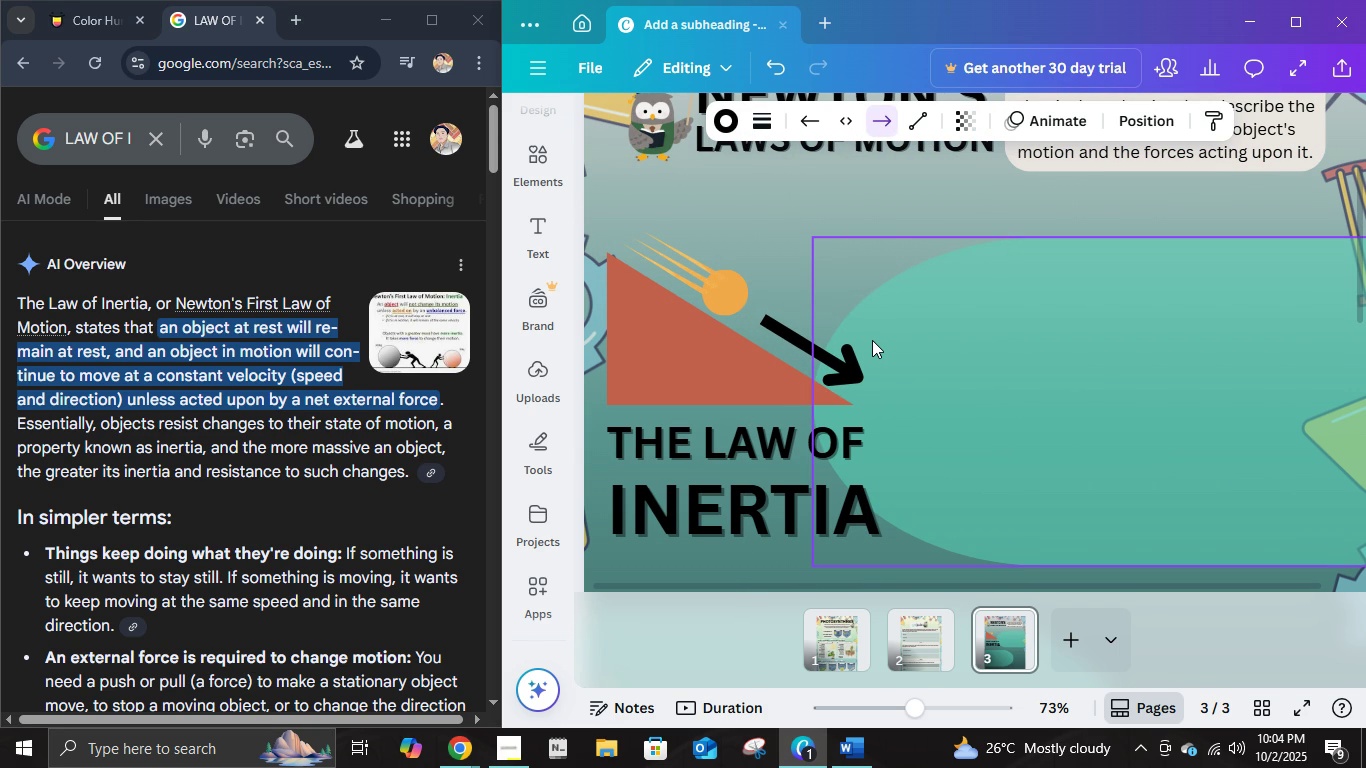 
key(ArrowUp)
 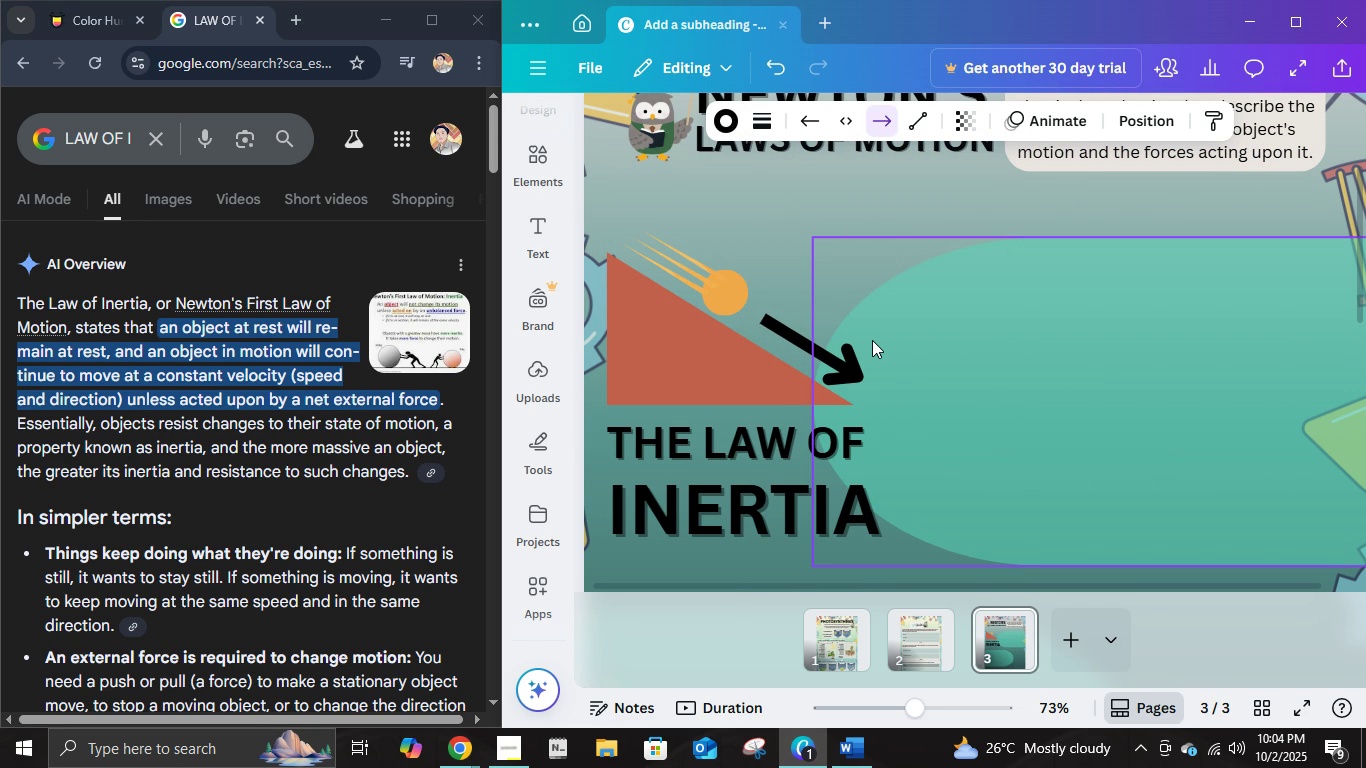 
key(ArrowUp)
 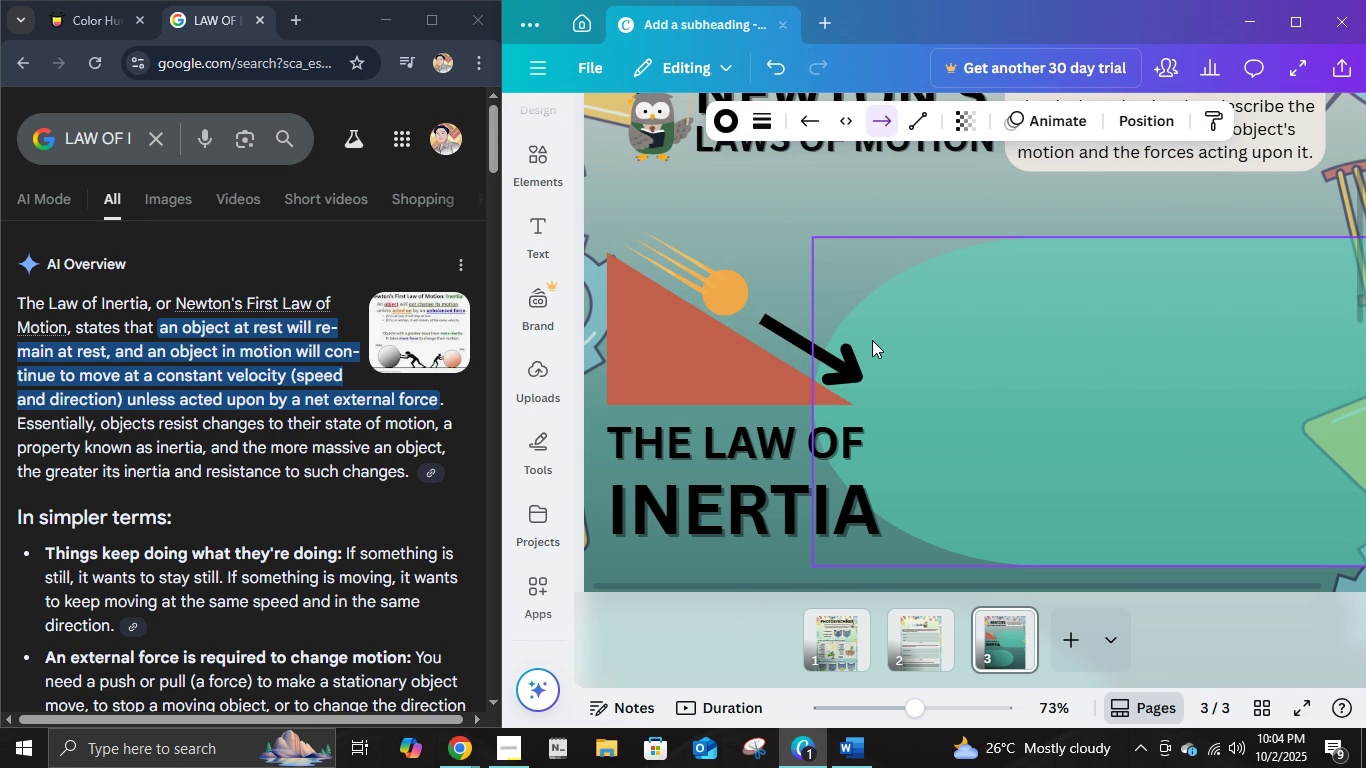 
key(ArrowLeft)
 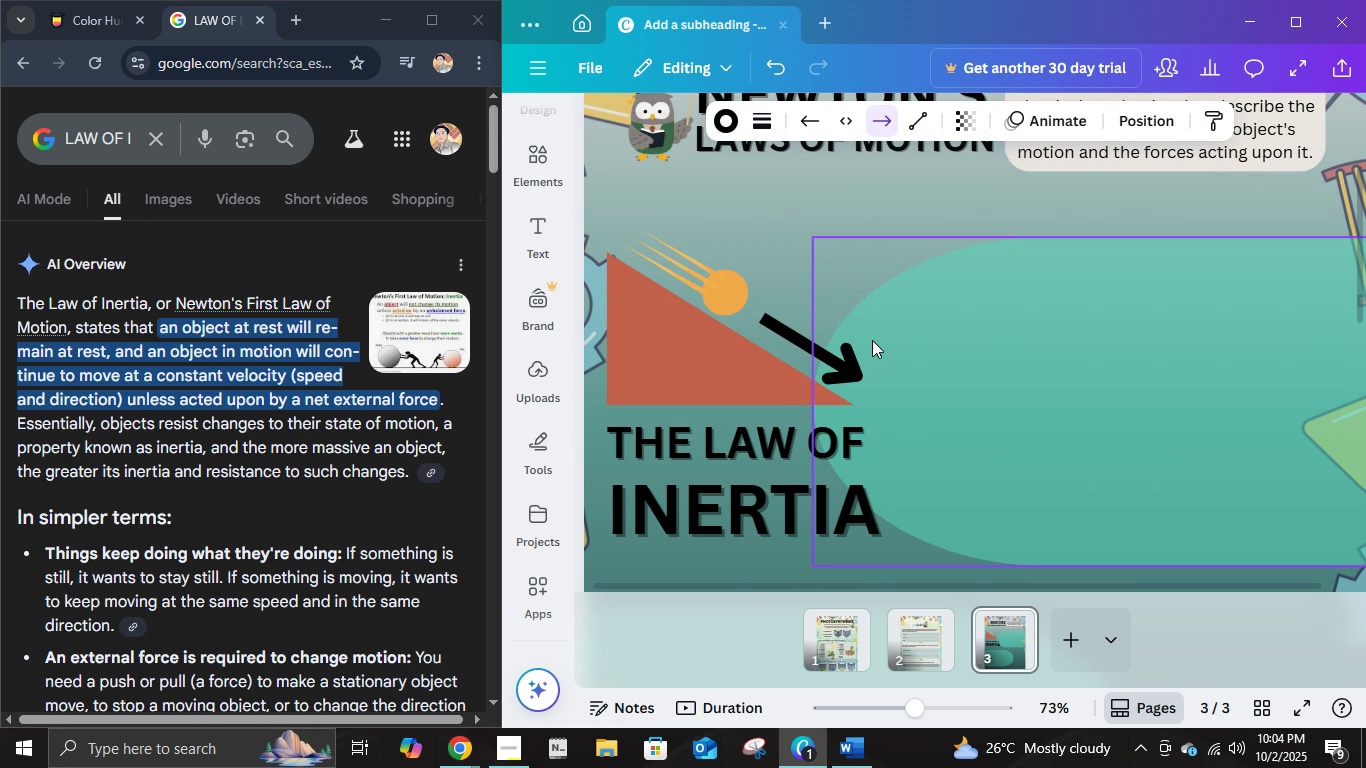 
key(ArrowUp)
 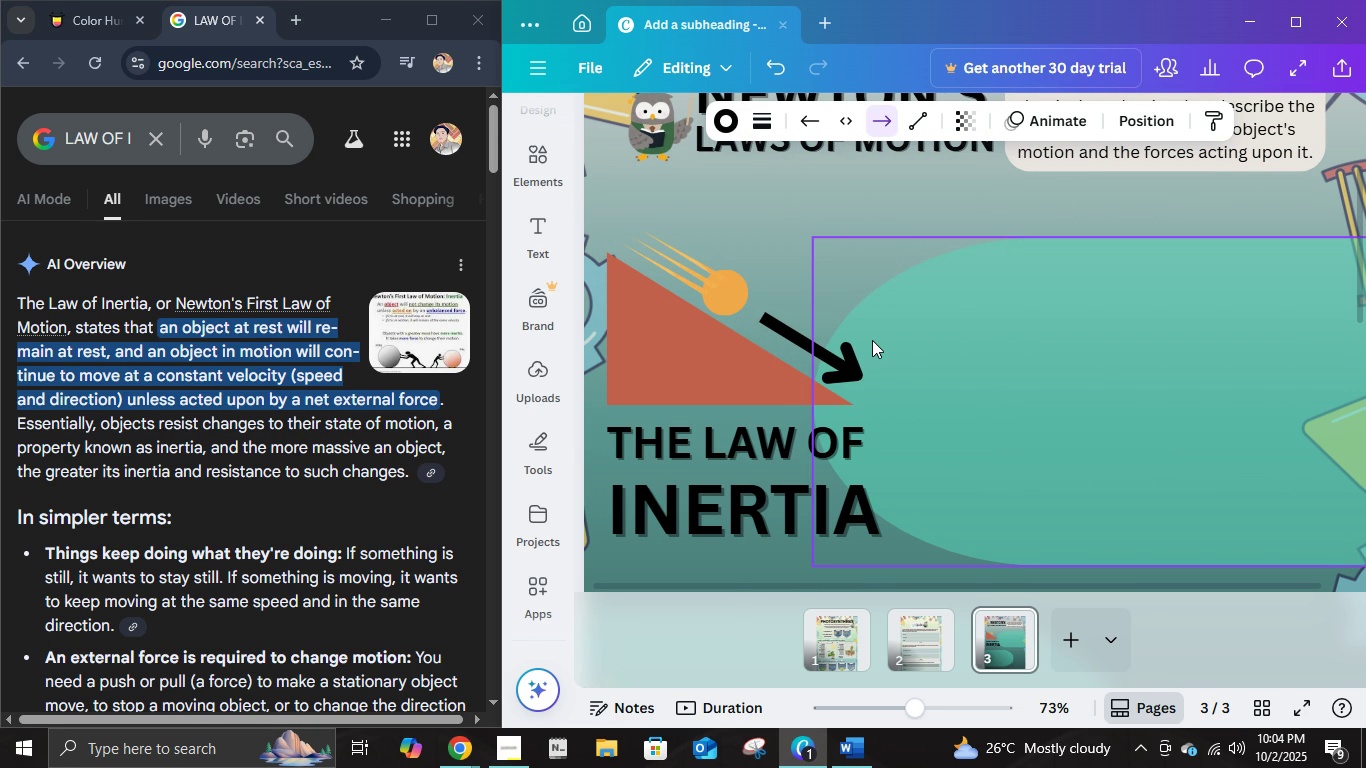 
key(ArrowUp)
 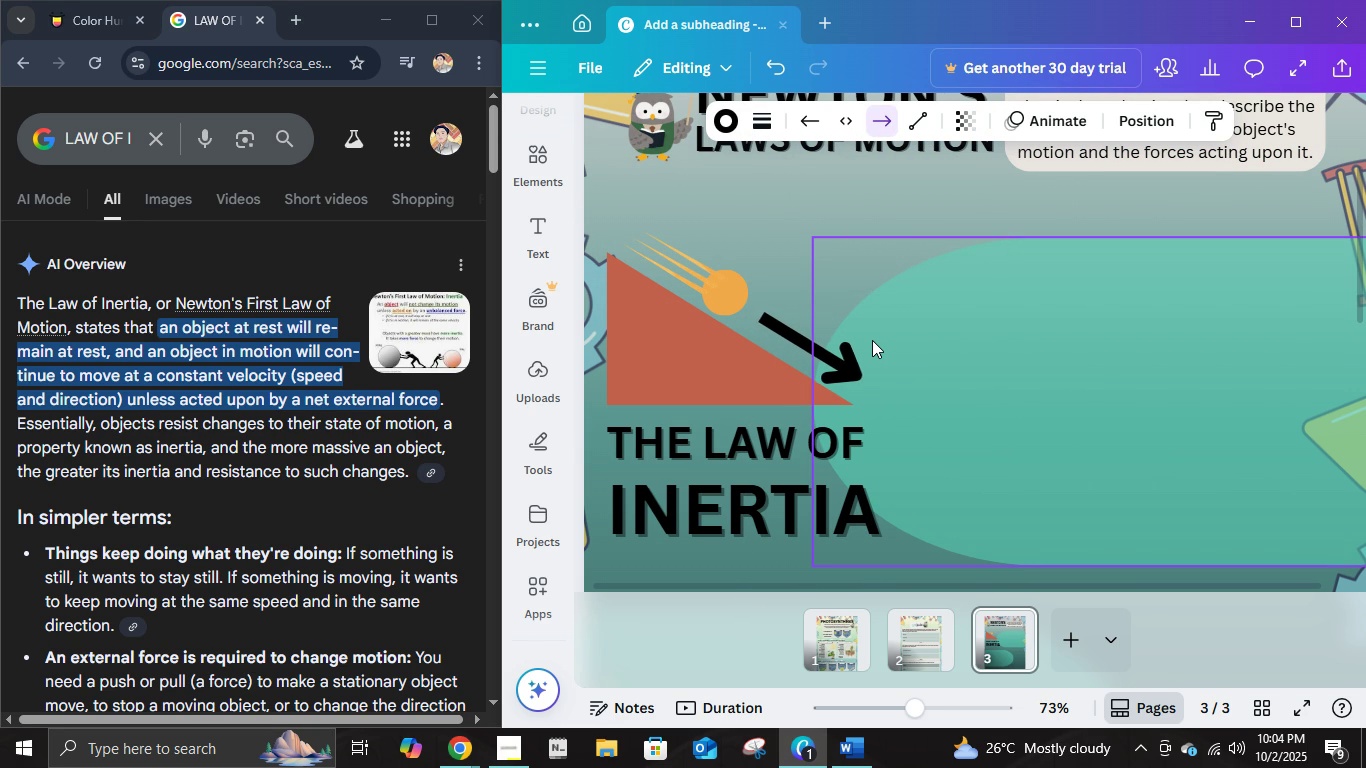 
key(ArrowLeft)
 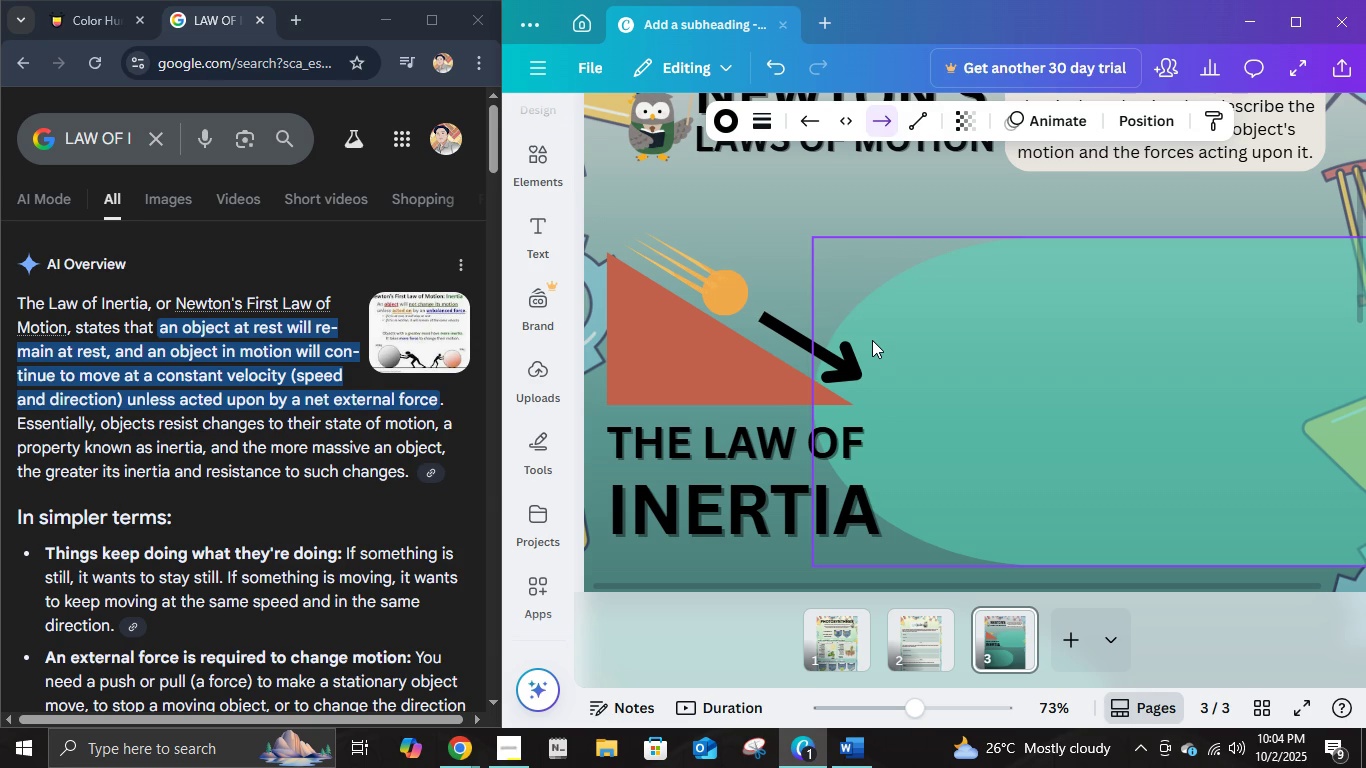 
key(ArrowUp)
 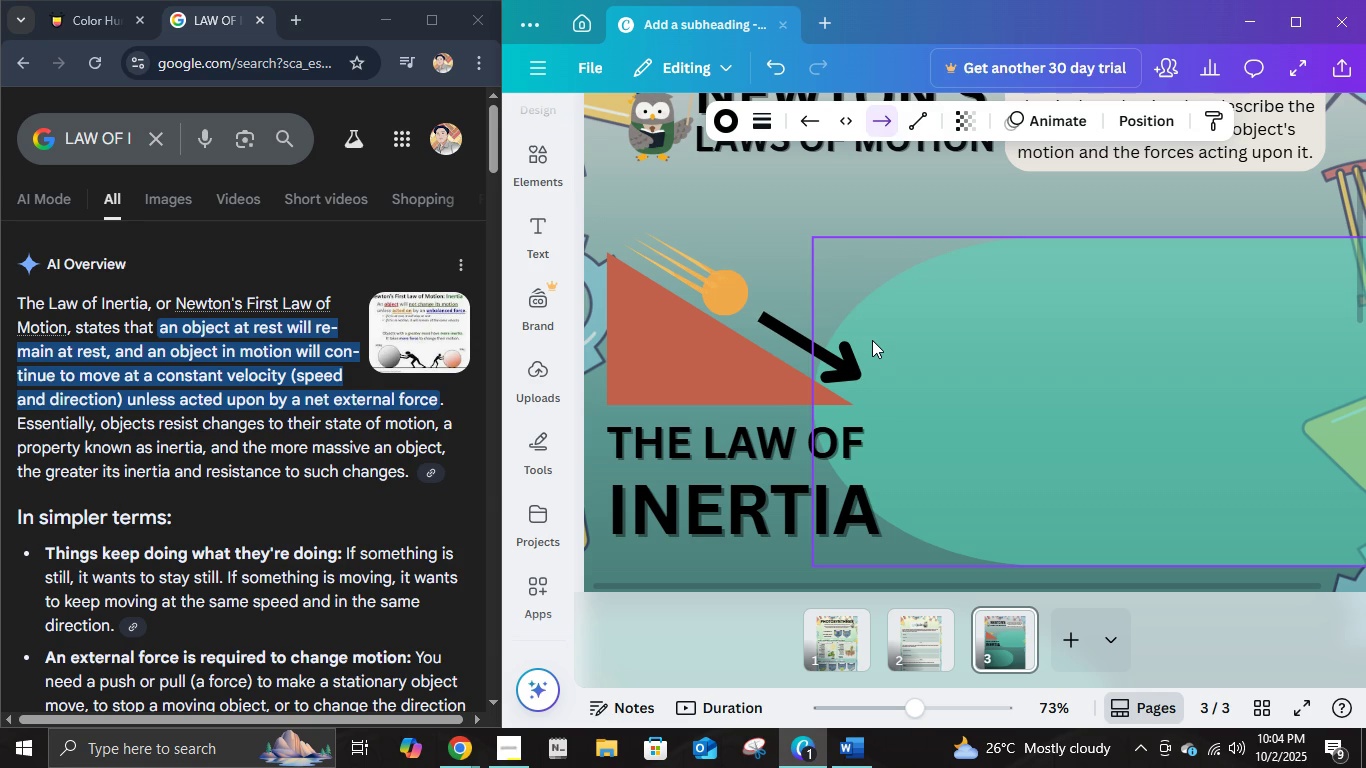 
key(ArrowLeft)
 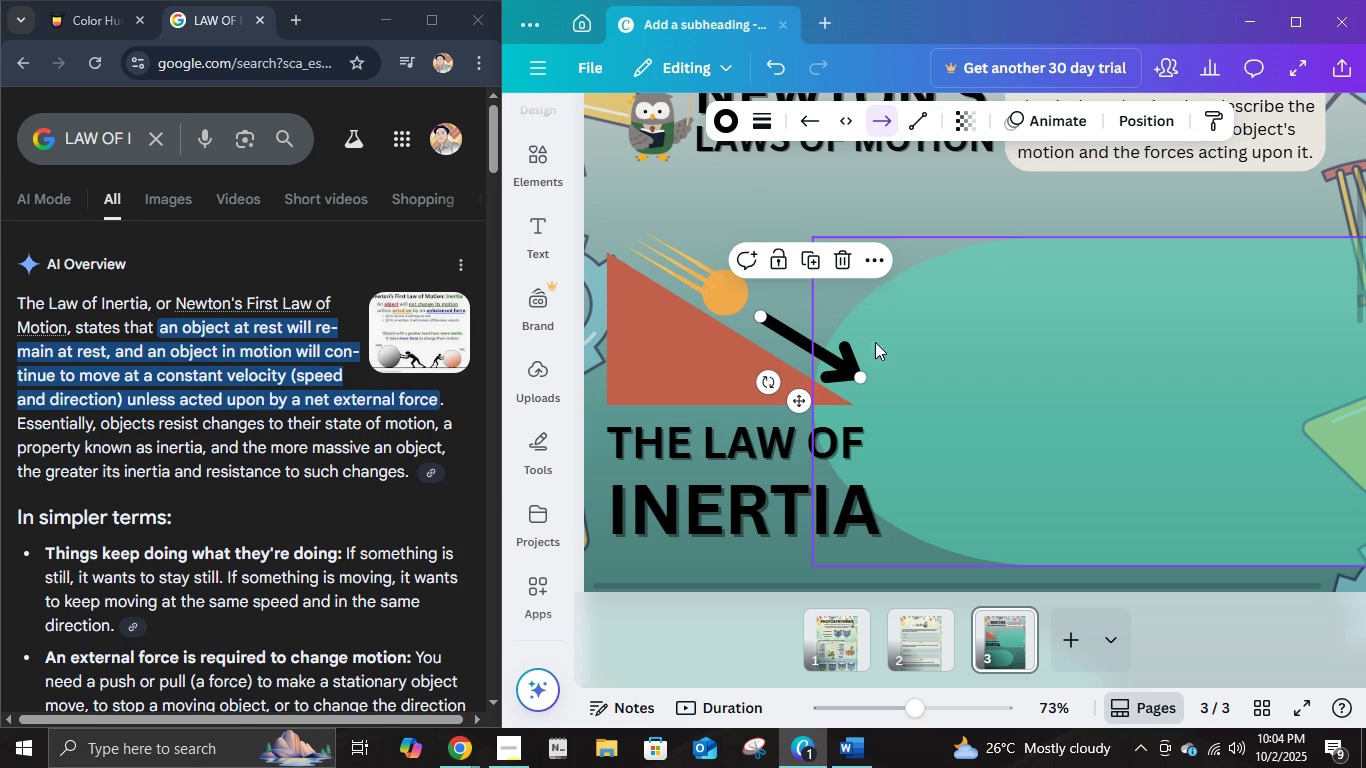 
wait(5.1)
 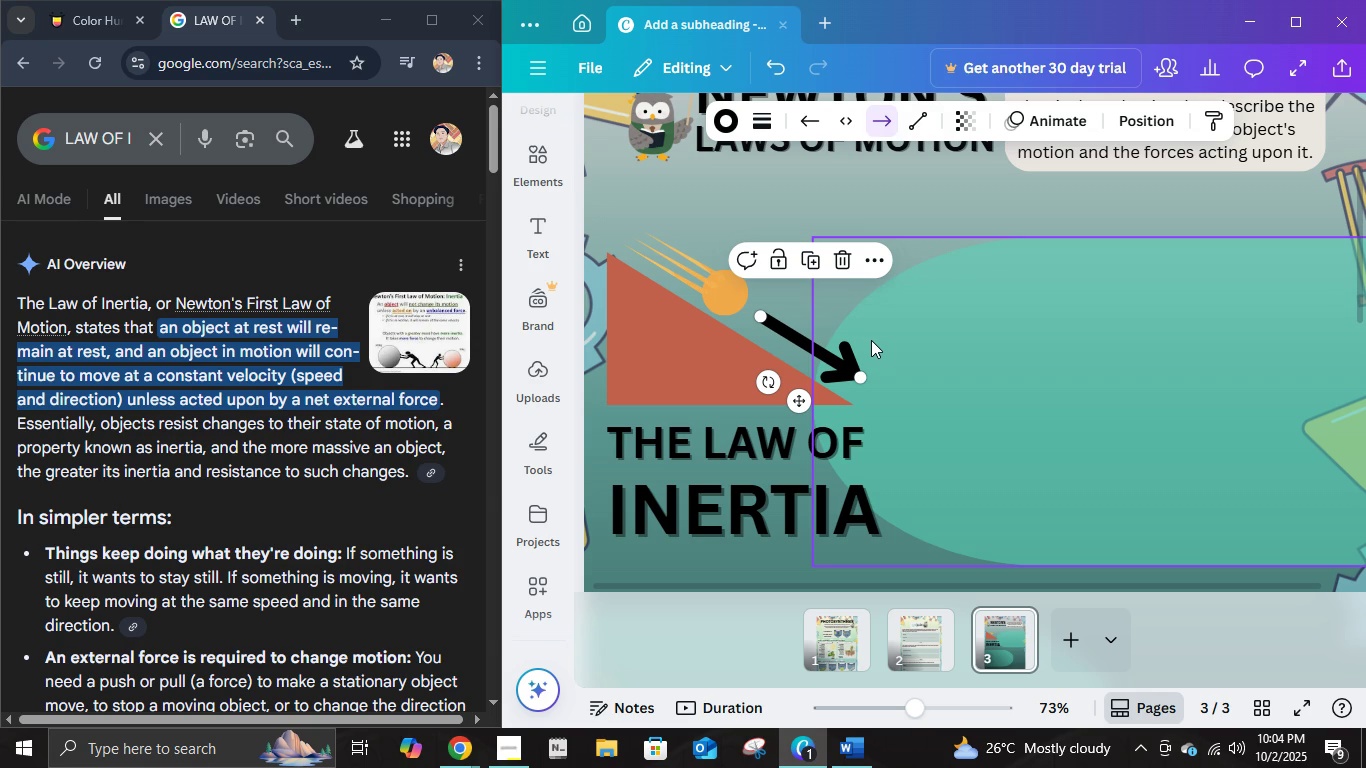 
left_click([868, 217])
 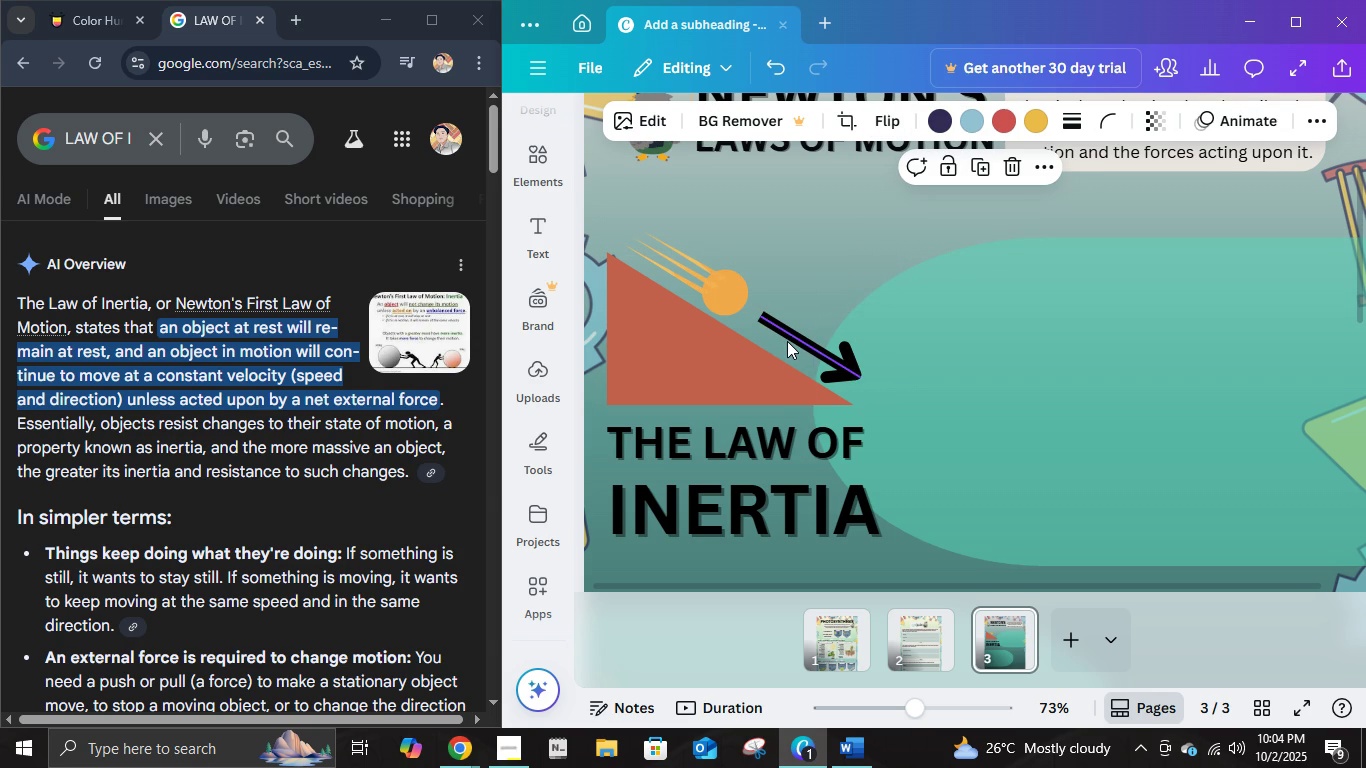 
left_click([787, 342])
 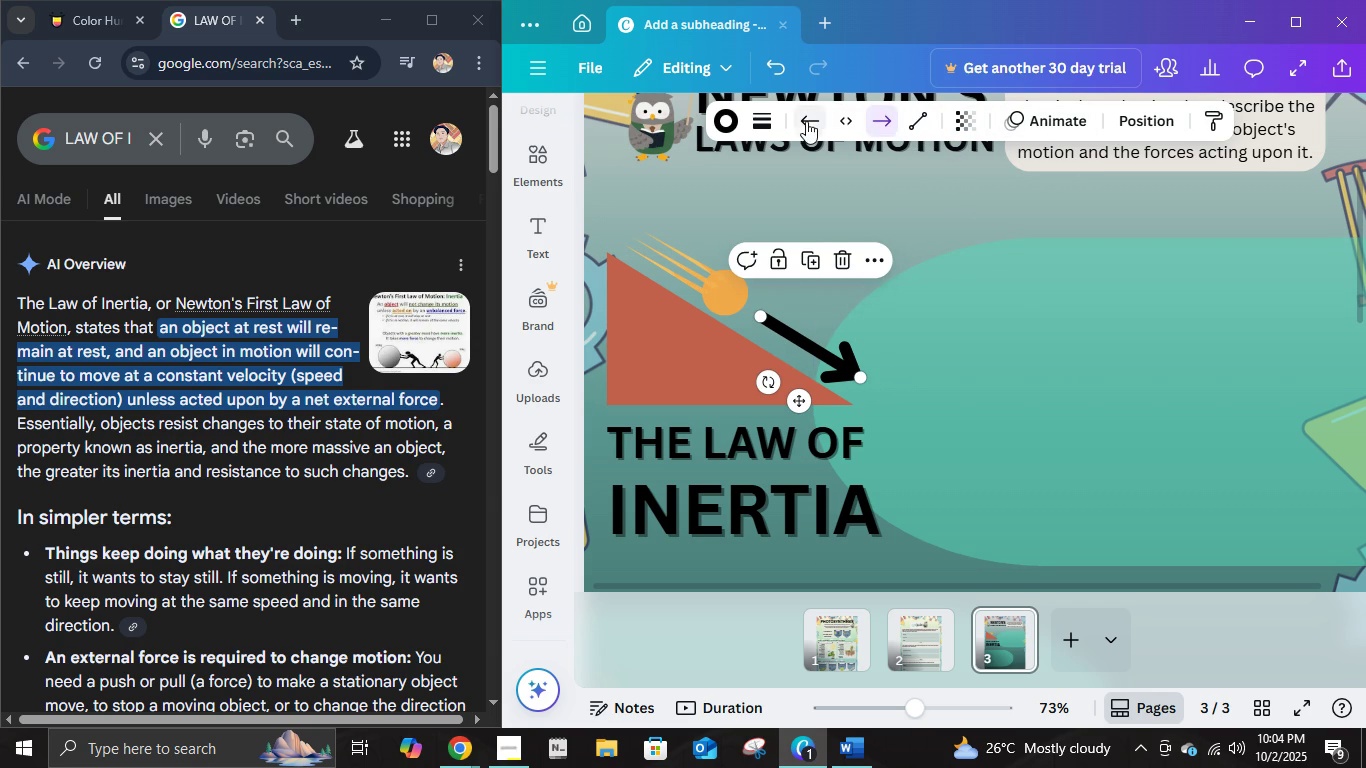 
left_click([731, 116])
 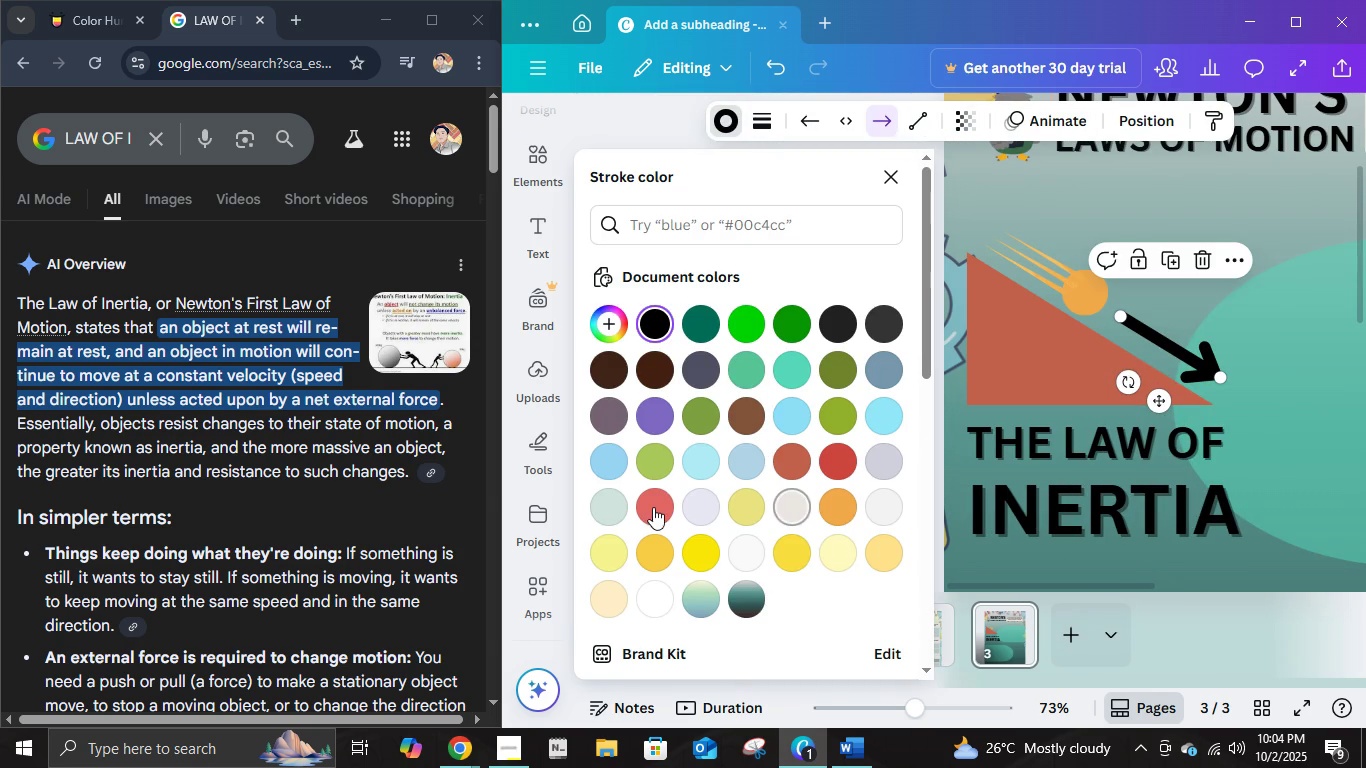 
scroll: coordinate [733, 455], scroll_direction: down, amount: 8.0
 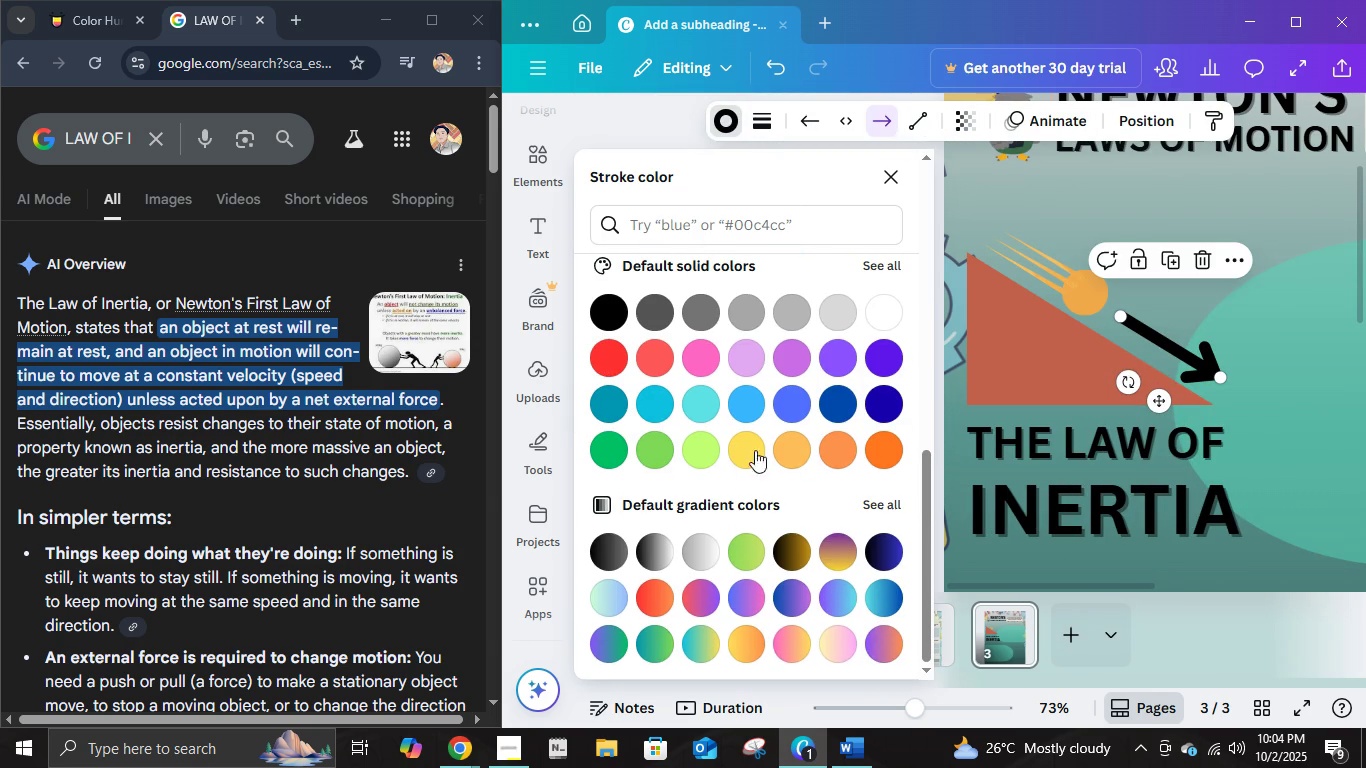 
scroll: coordinate [759, 438], scroll_direction: up, amount: 4.0
 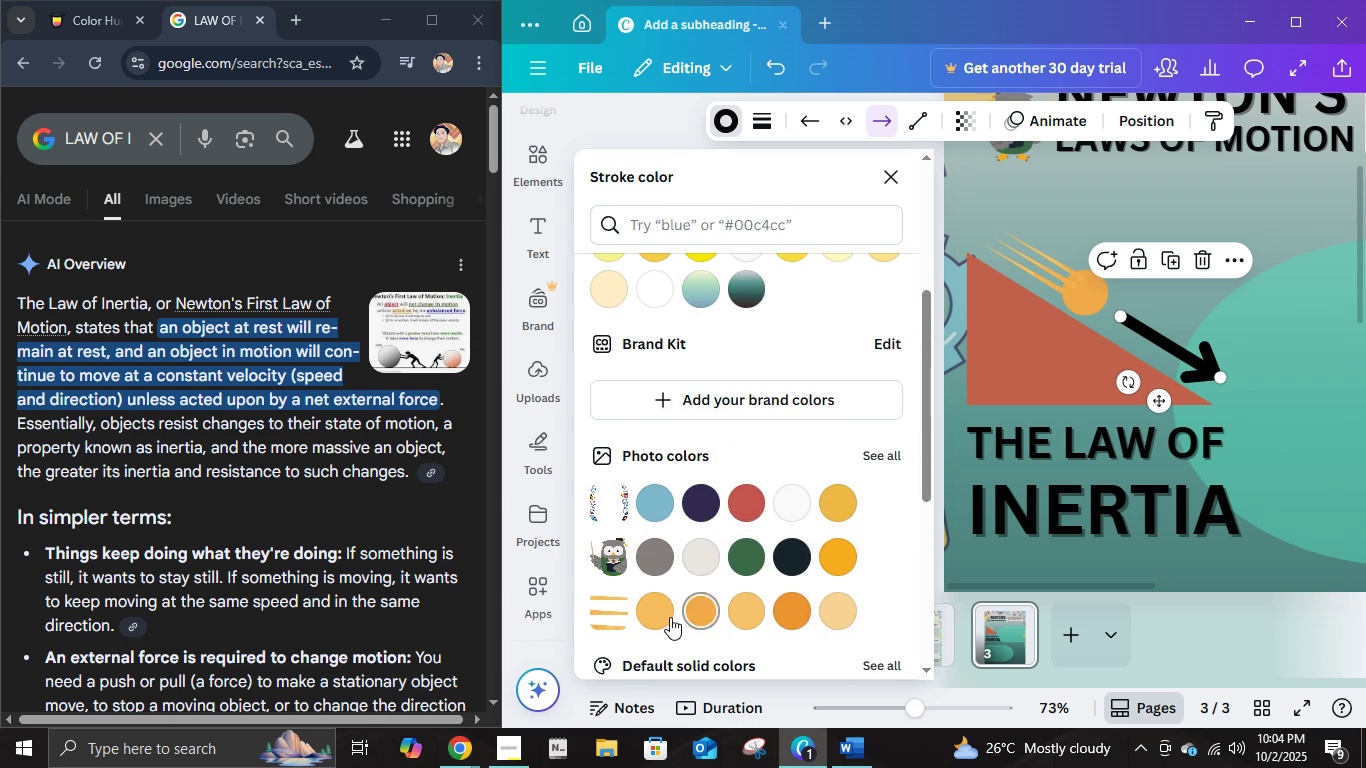 
left_click([663, 617])
 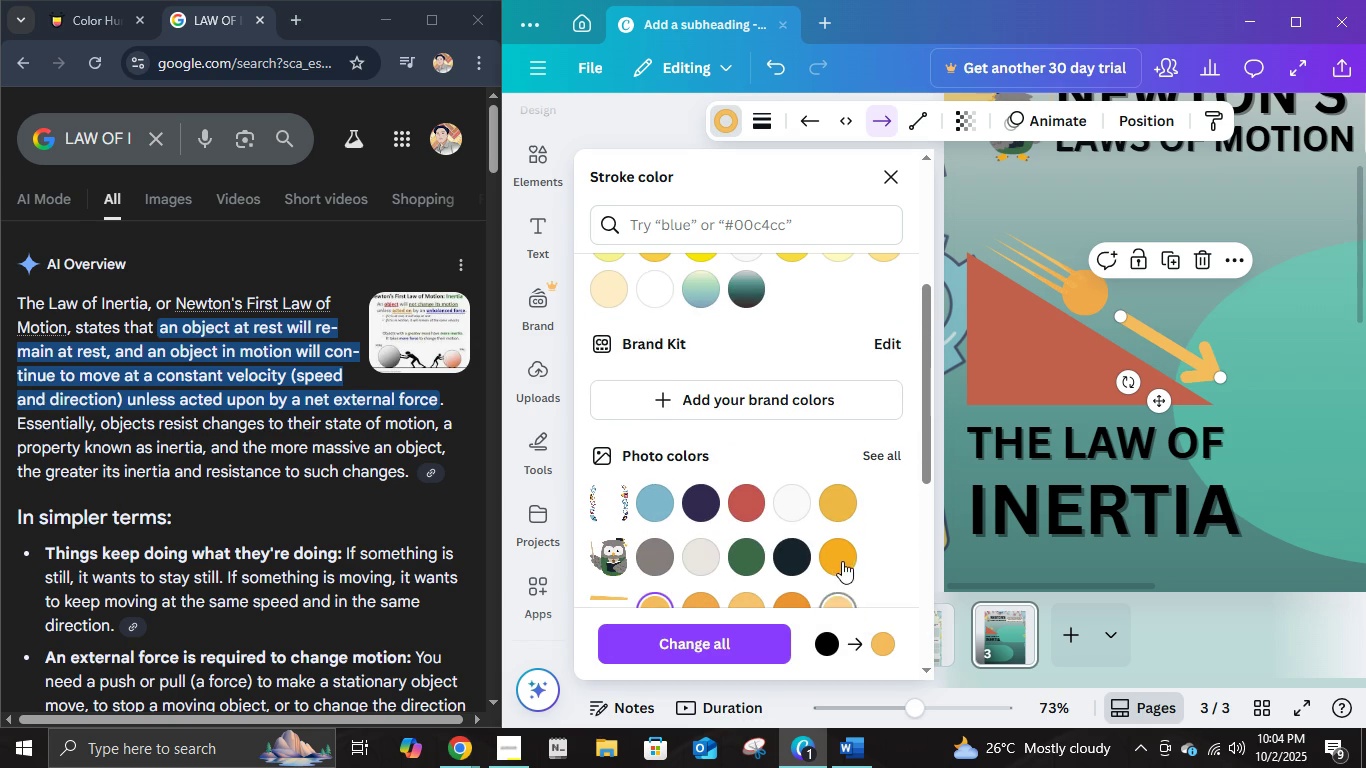 
left_click([842, 561])
 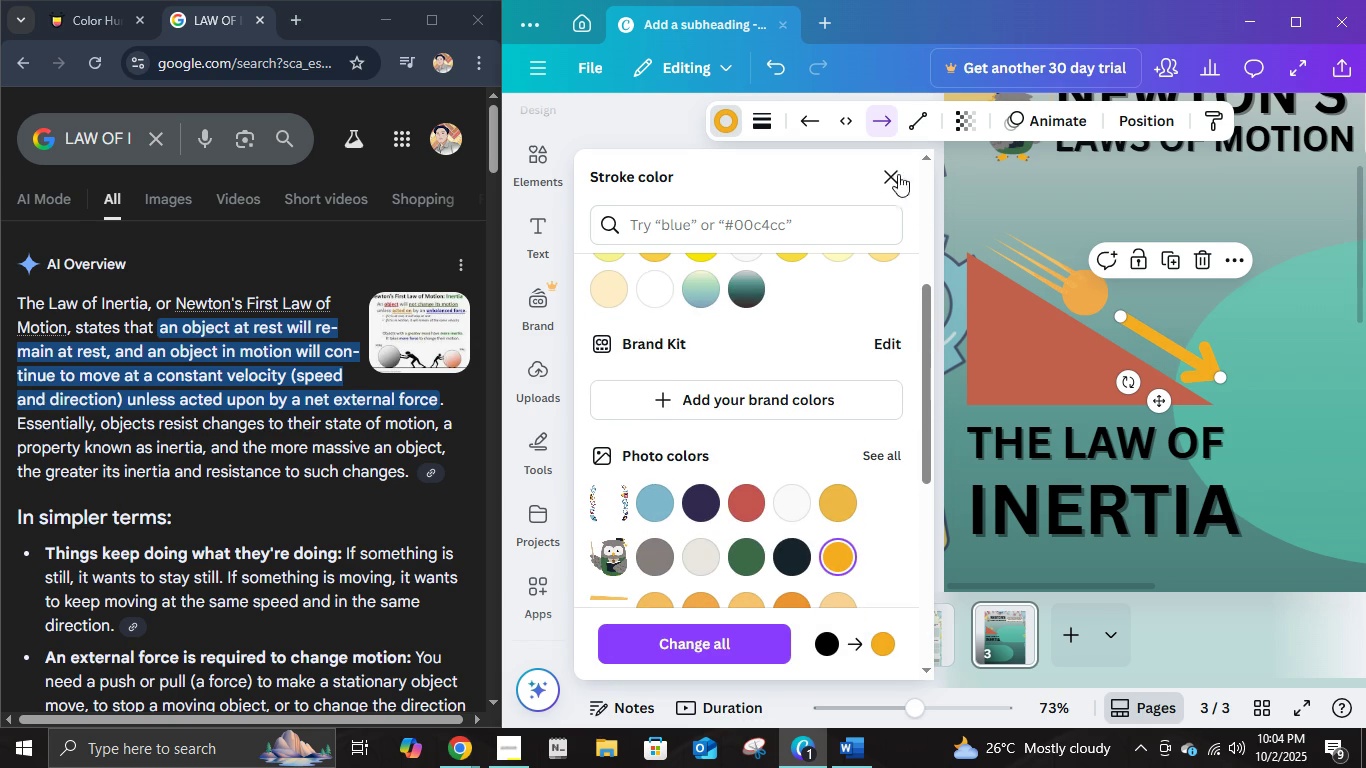 
left_click([894, 172])